 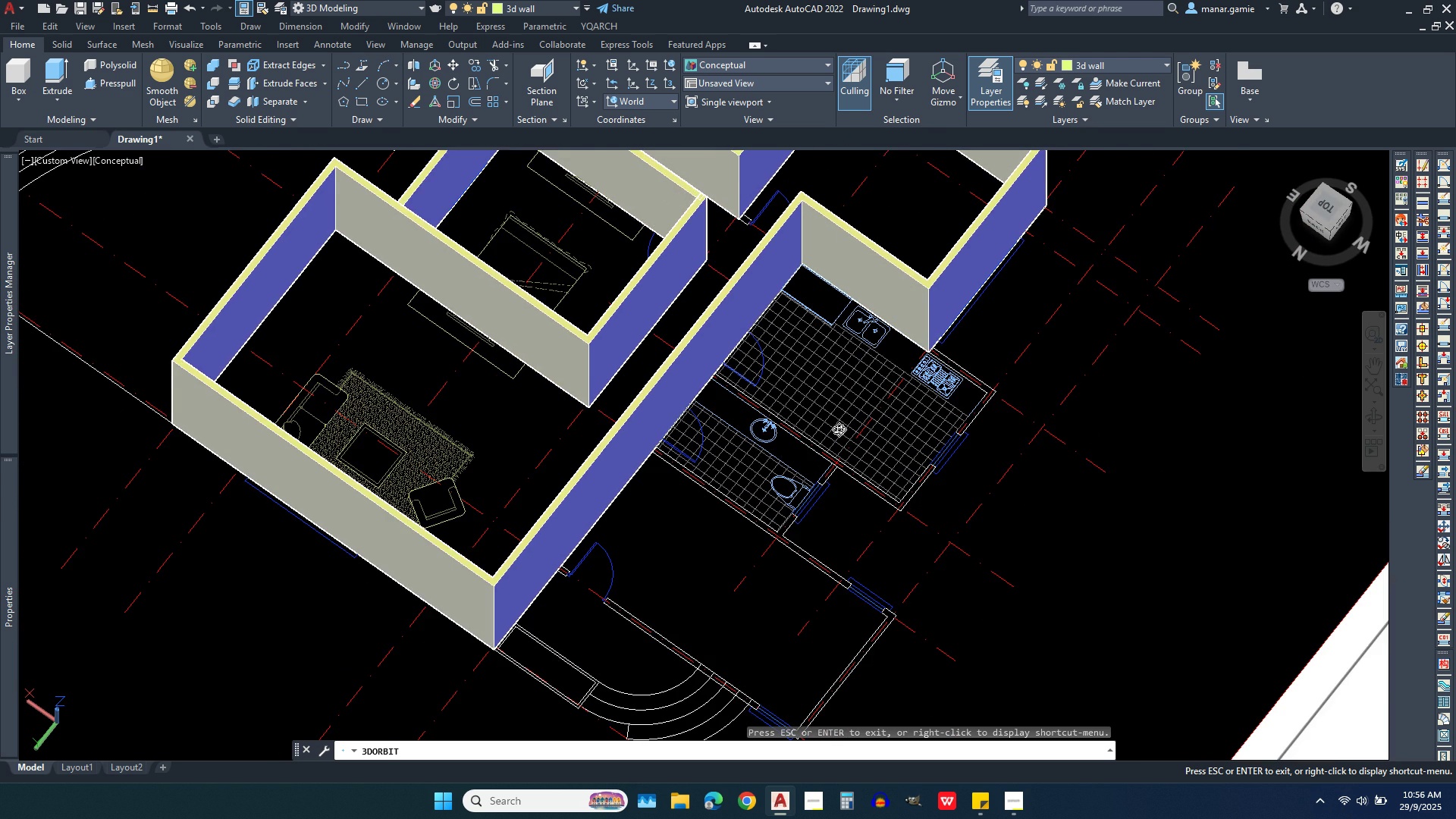 
scroll: coordinate [847, 595], scroll_direction: up, amount: 5.0
 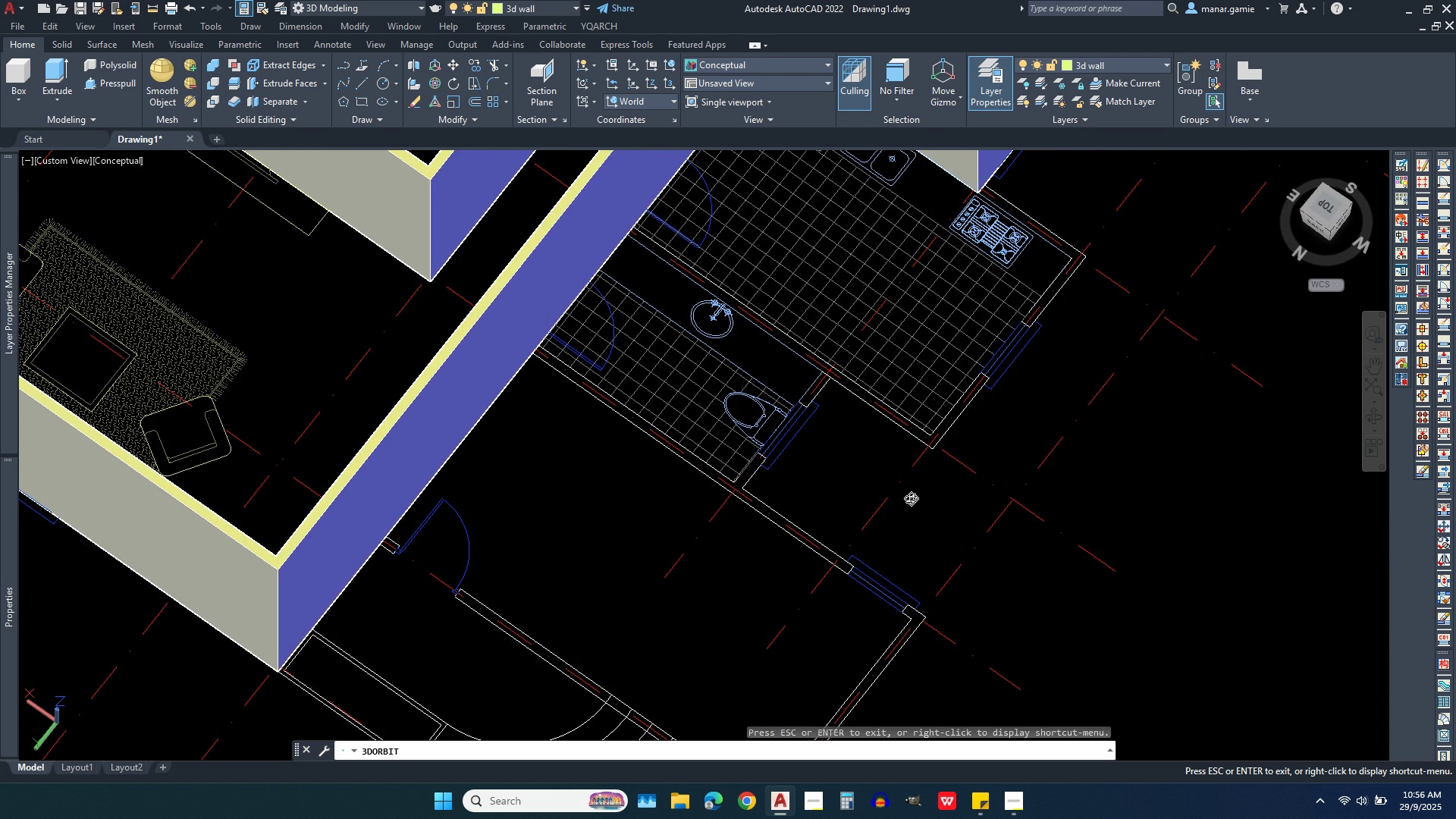 
scroll: coordinate [895, 522], scroll_direction: down, amount: 1.0
 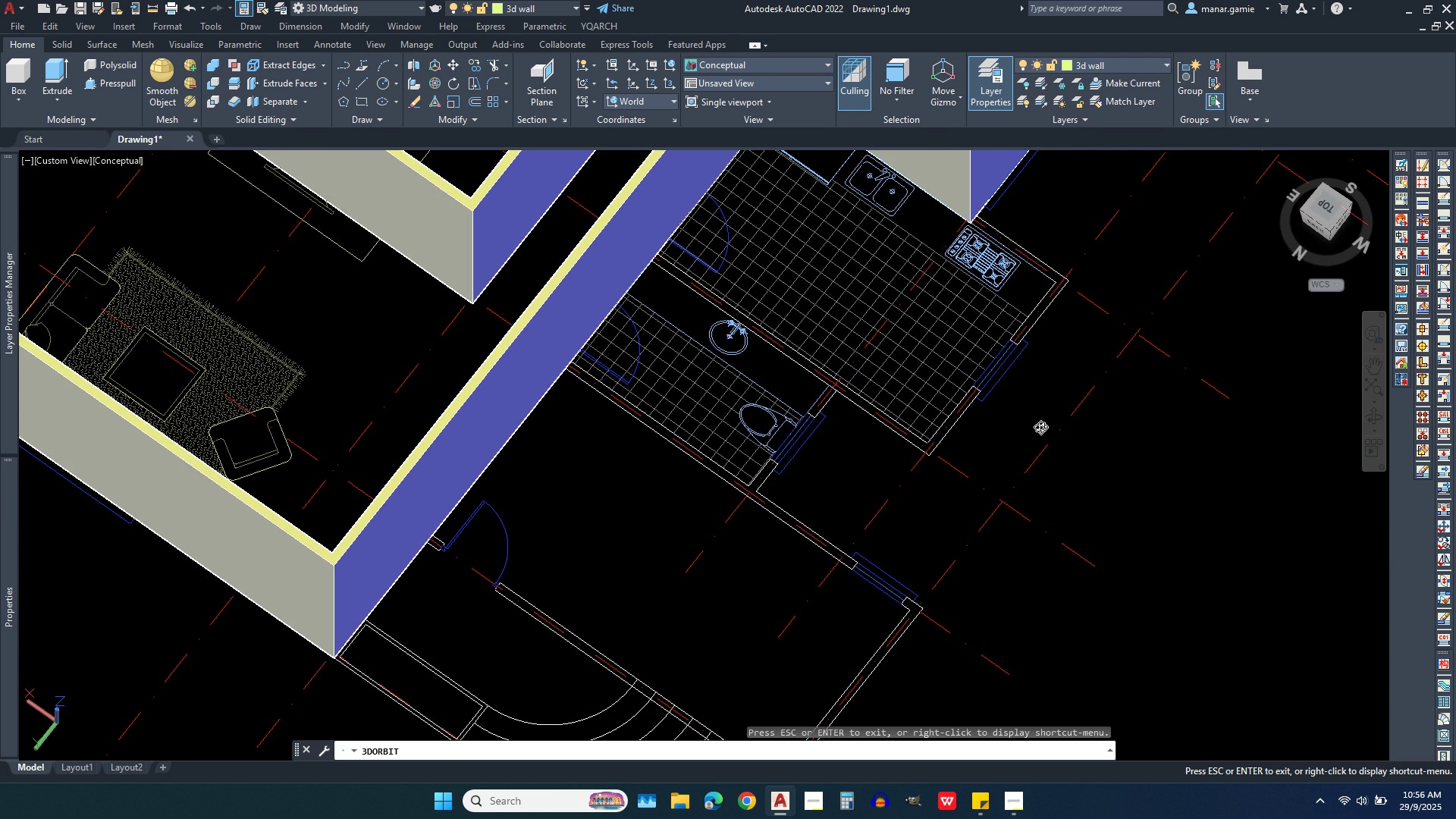 
key(Backquote)
 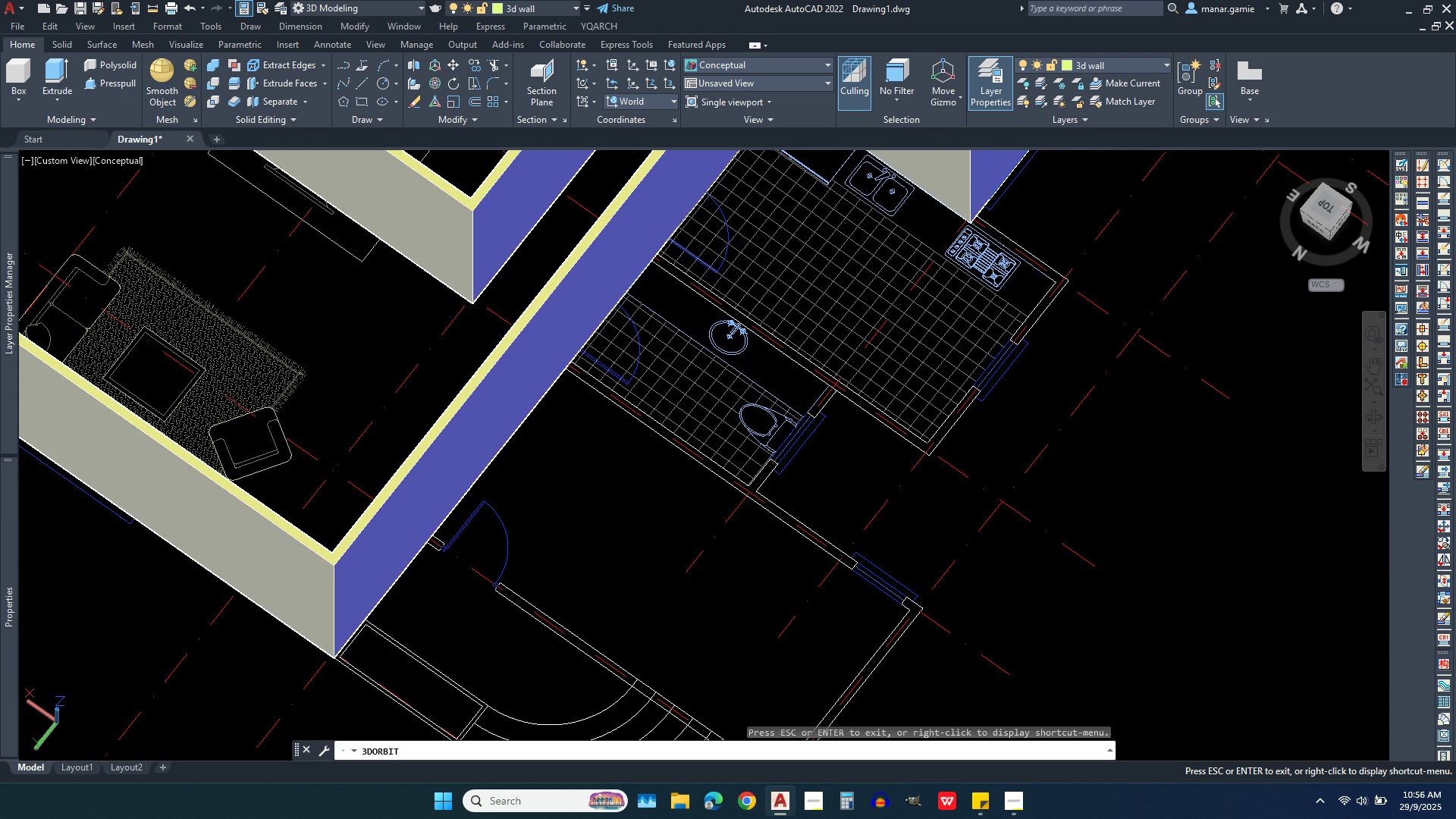 
key(Escape)
 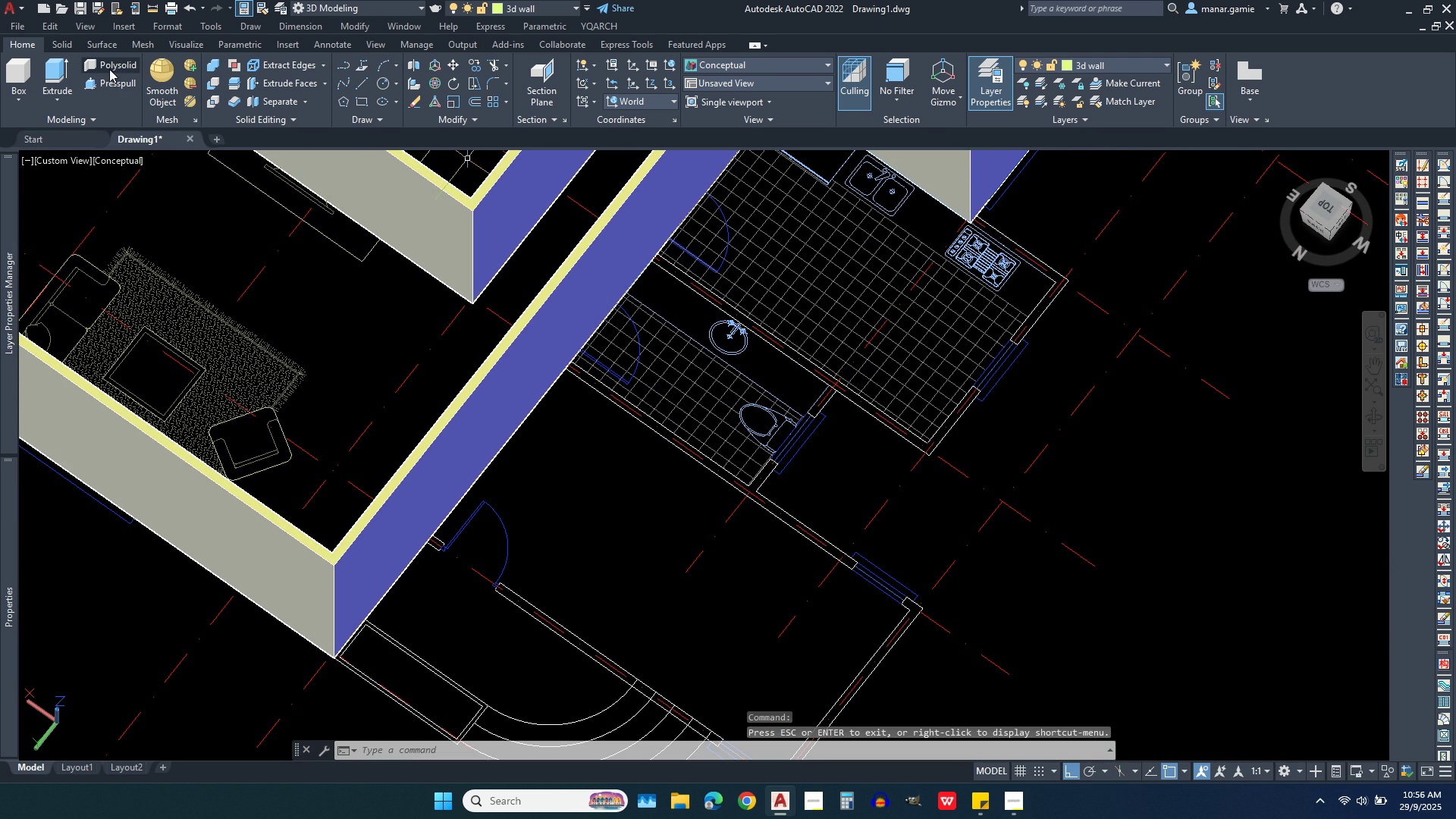 
left_click([120, 61])
 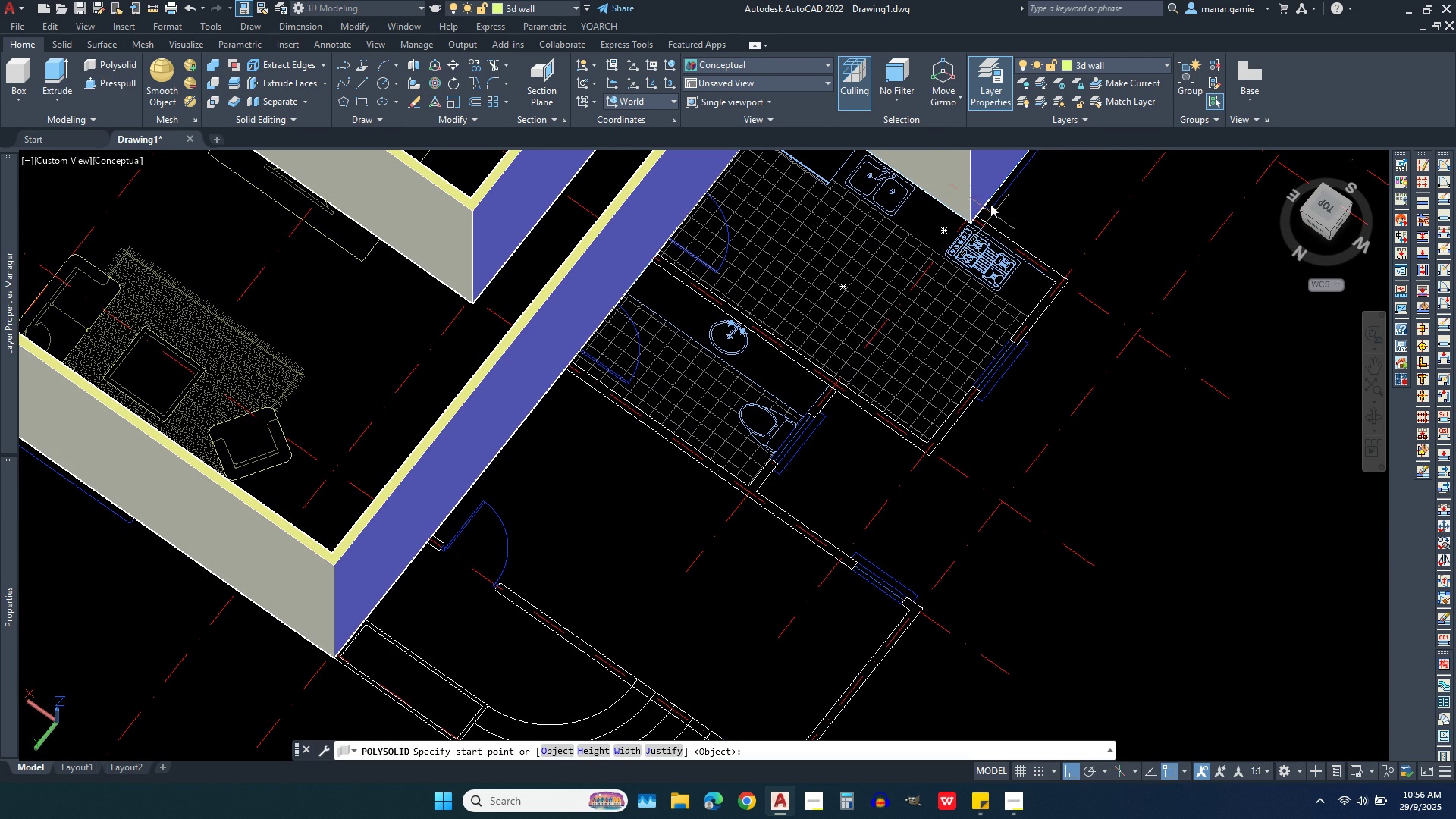 
scroll: coordinate [977, 188], scroll_direction: up, amount: 4.0
 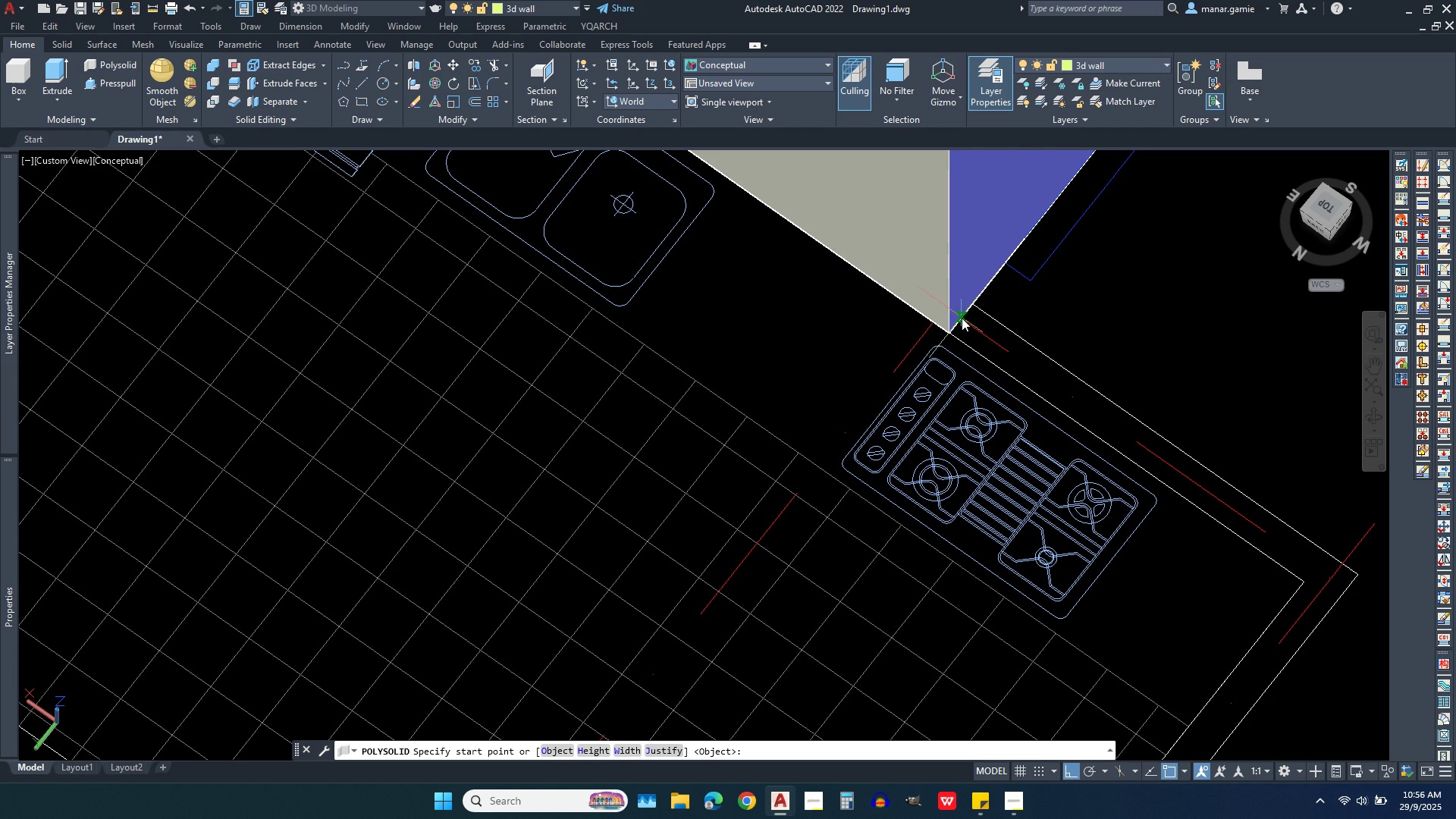 
wait(5.52)
 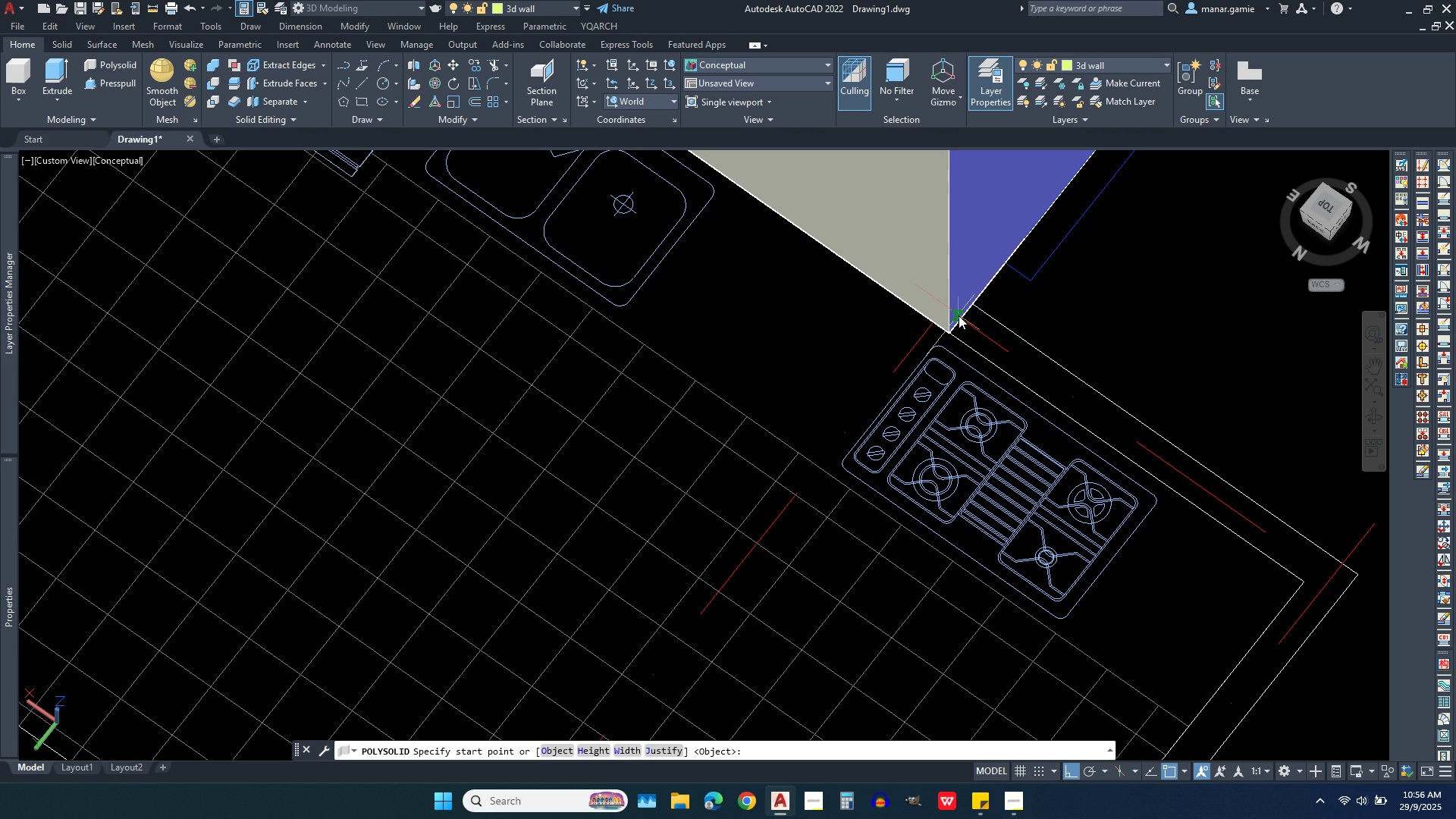 
left_click([962, 318])
 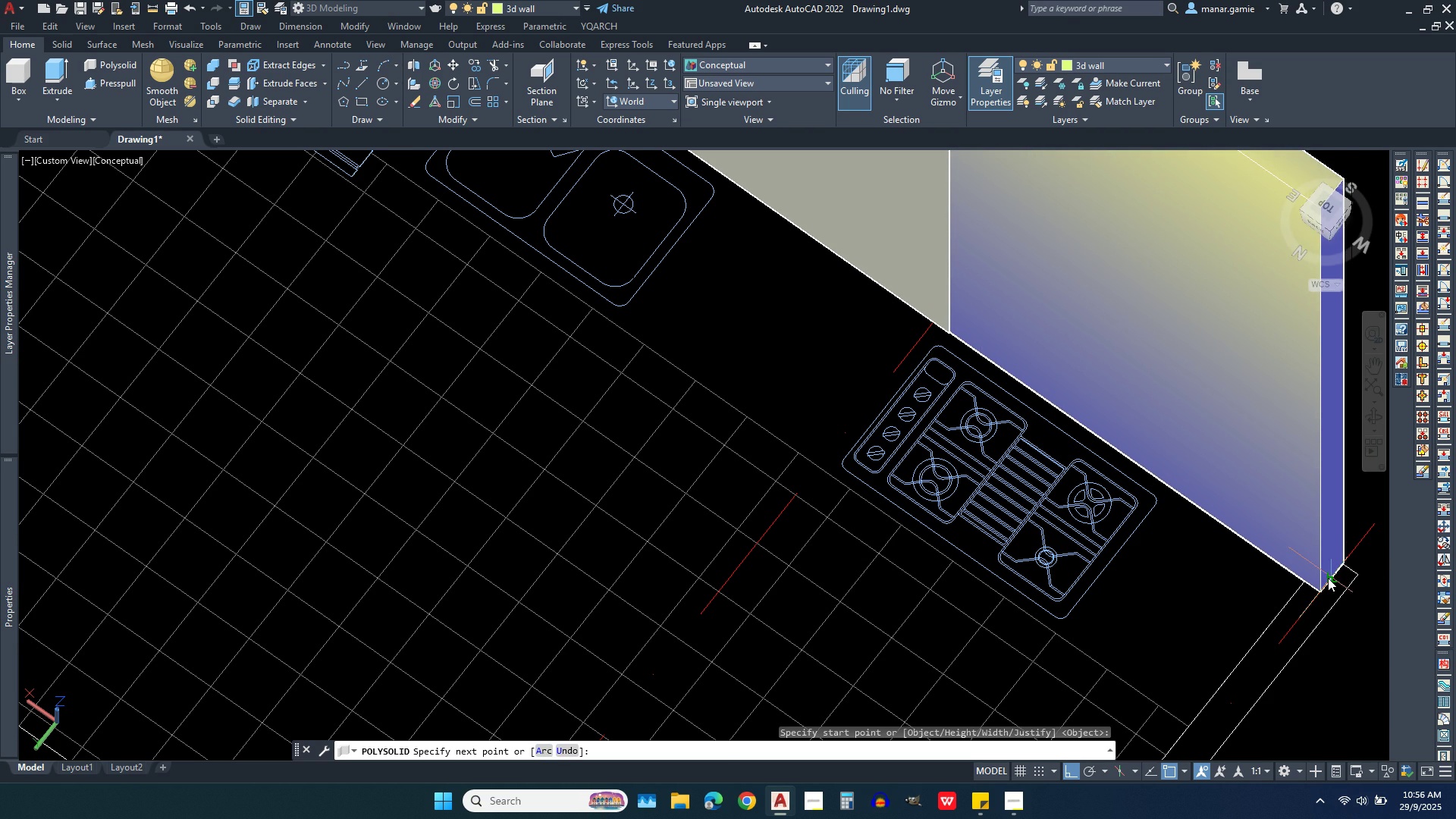 
left_click([1328, 578])
 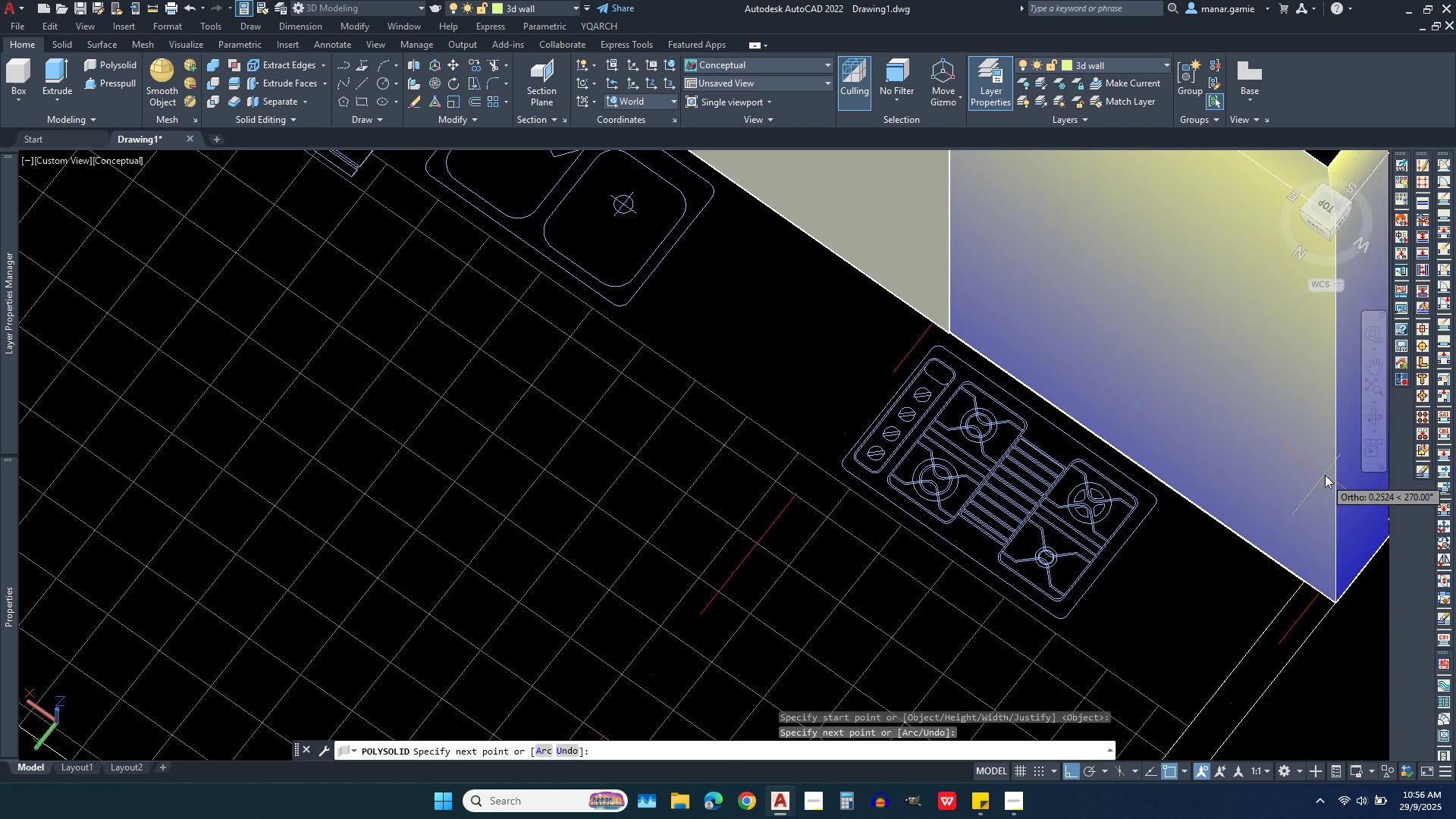 
scroll: coordinate [1279, 435], scroll_direction: down, amount: 3.0
 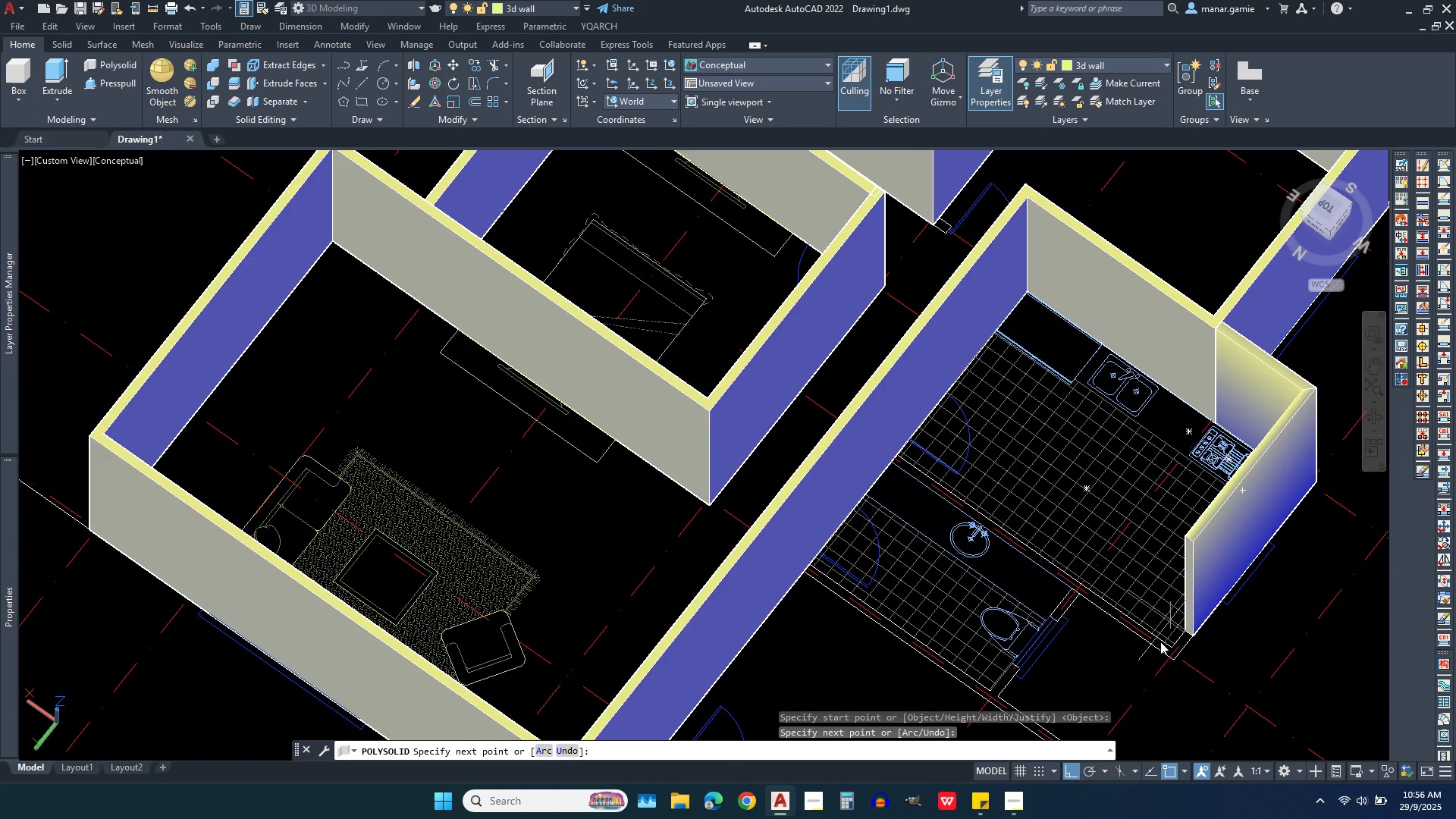 
scroll: coordinate [1200, 666], scroll_direction: up, amount: 6.0
 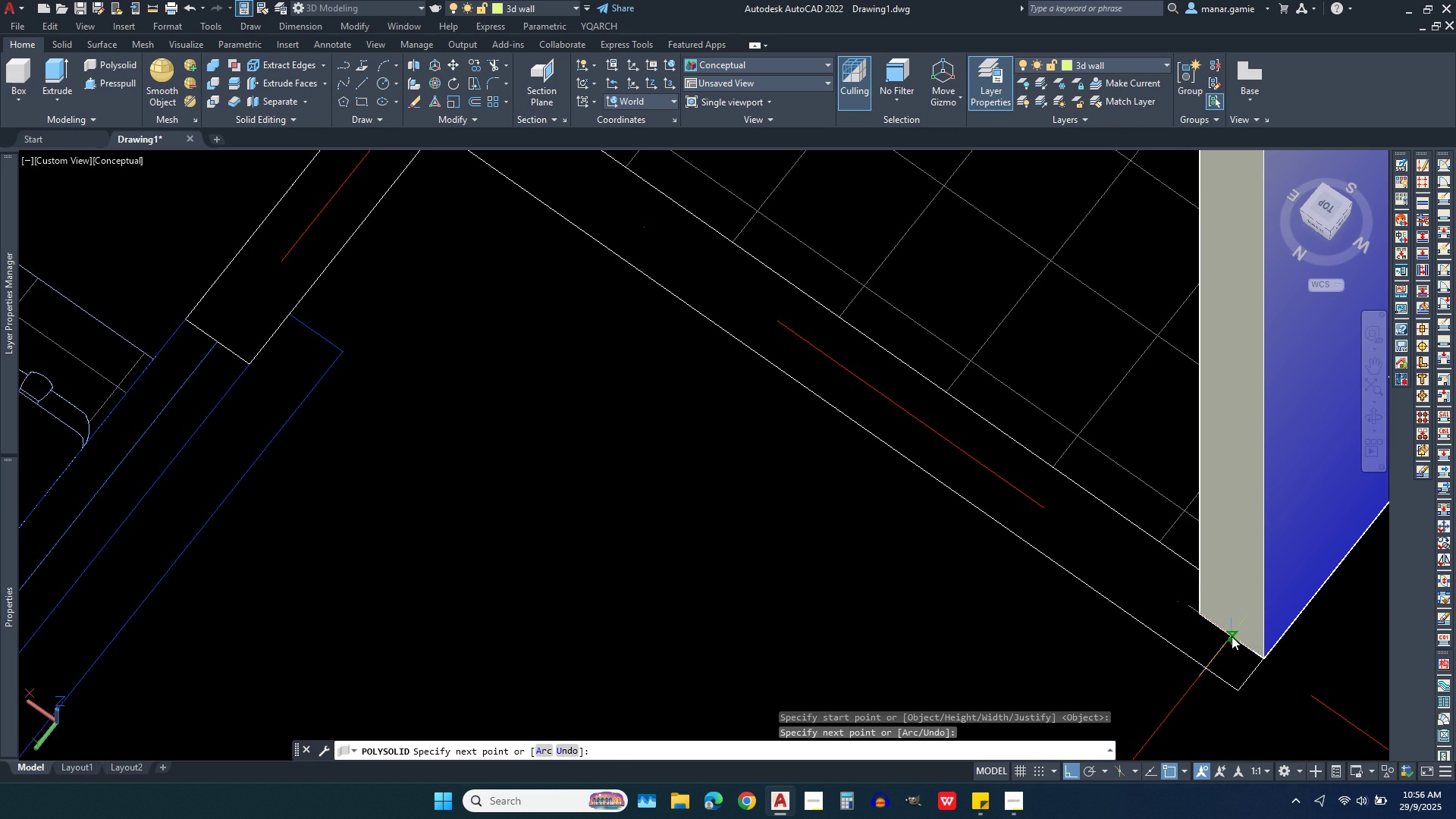 
wait(6.78)
 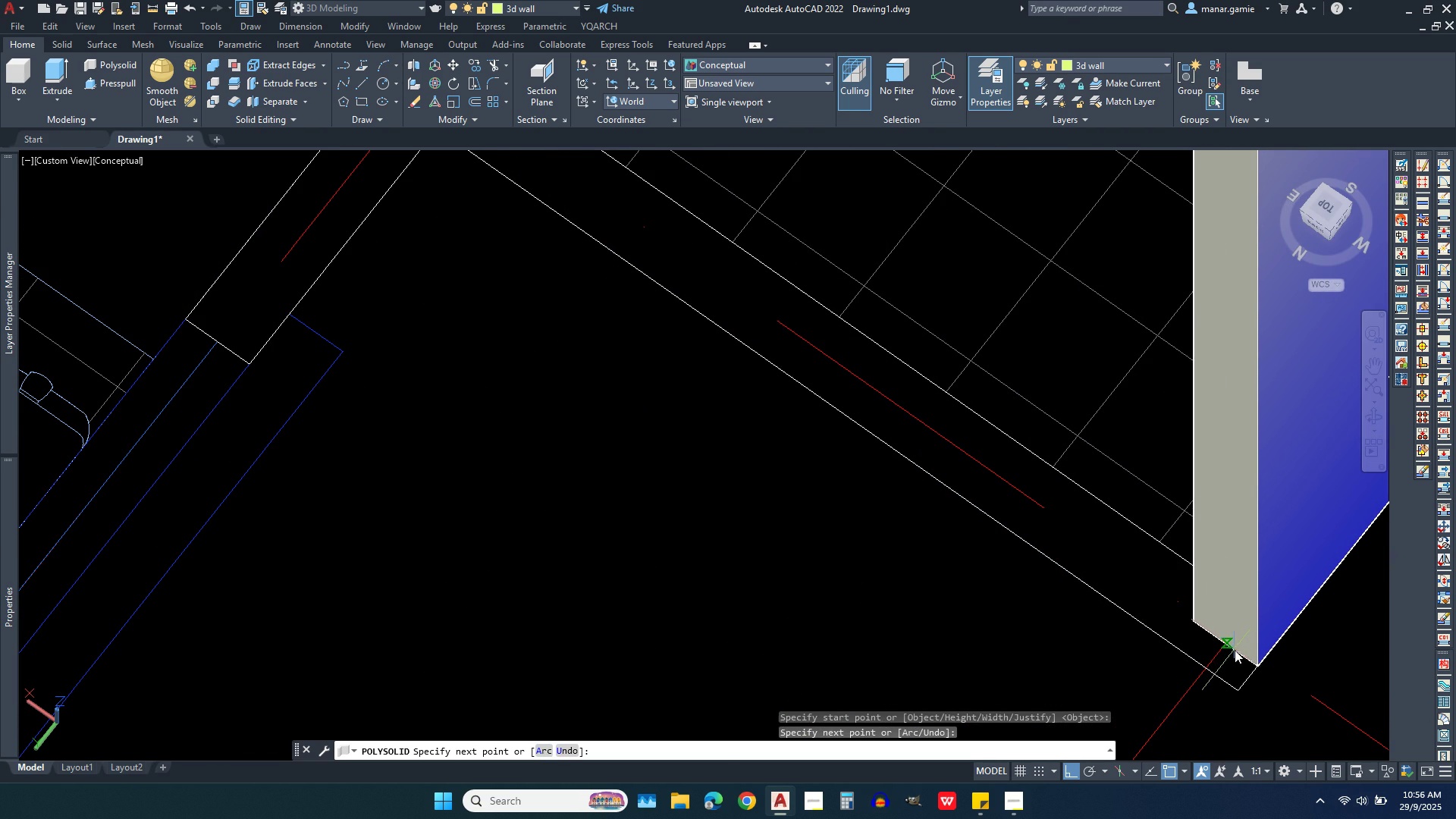 
left_click([1232, 642])
 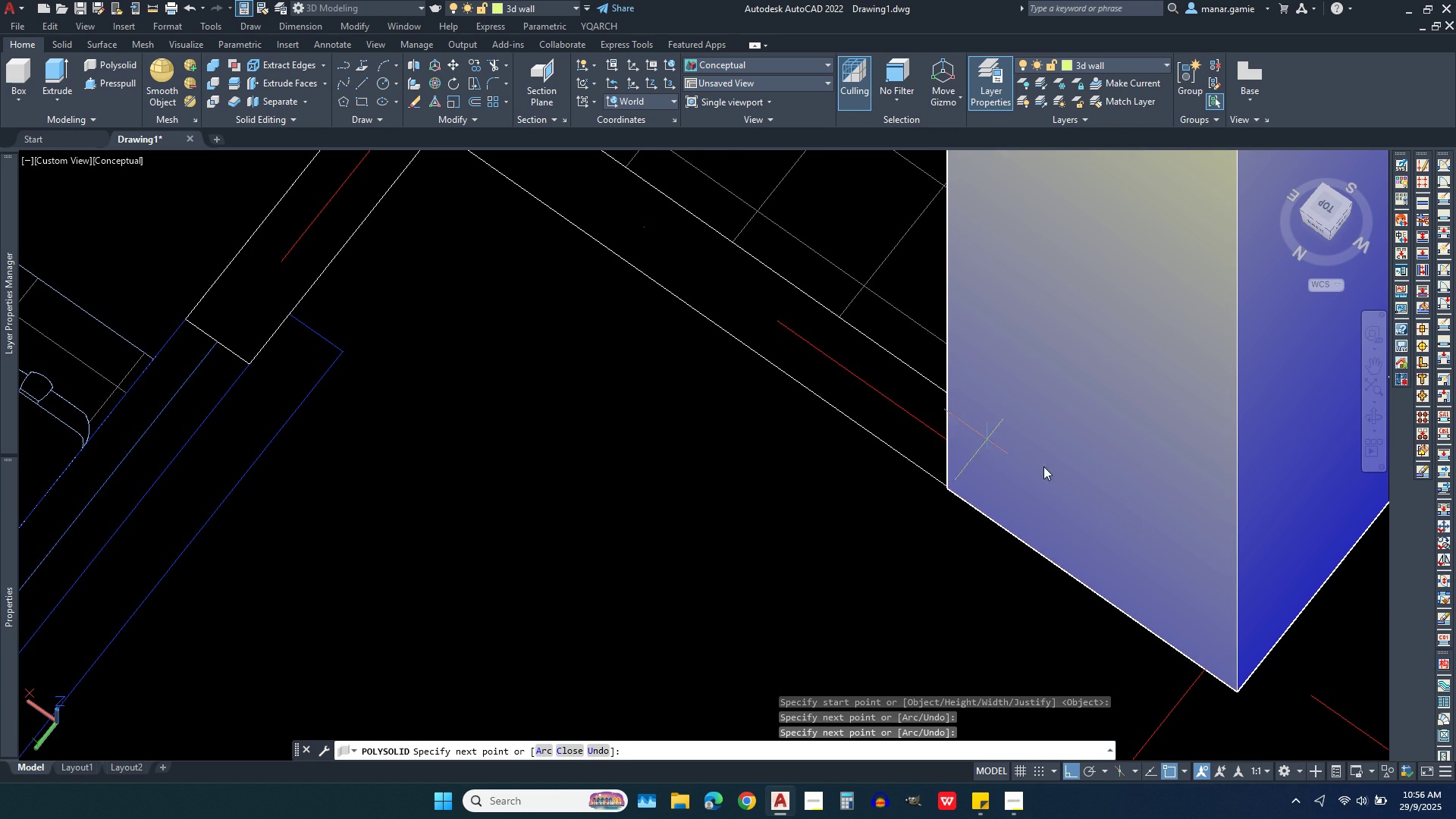 
scroll: coordinate [1141, 541], scroll_direction: down, amount: 4.0
 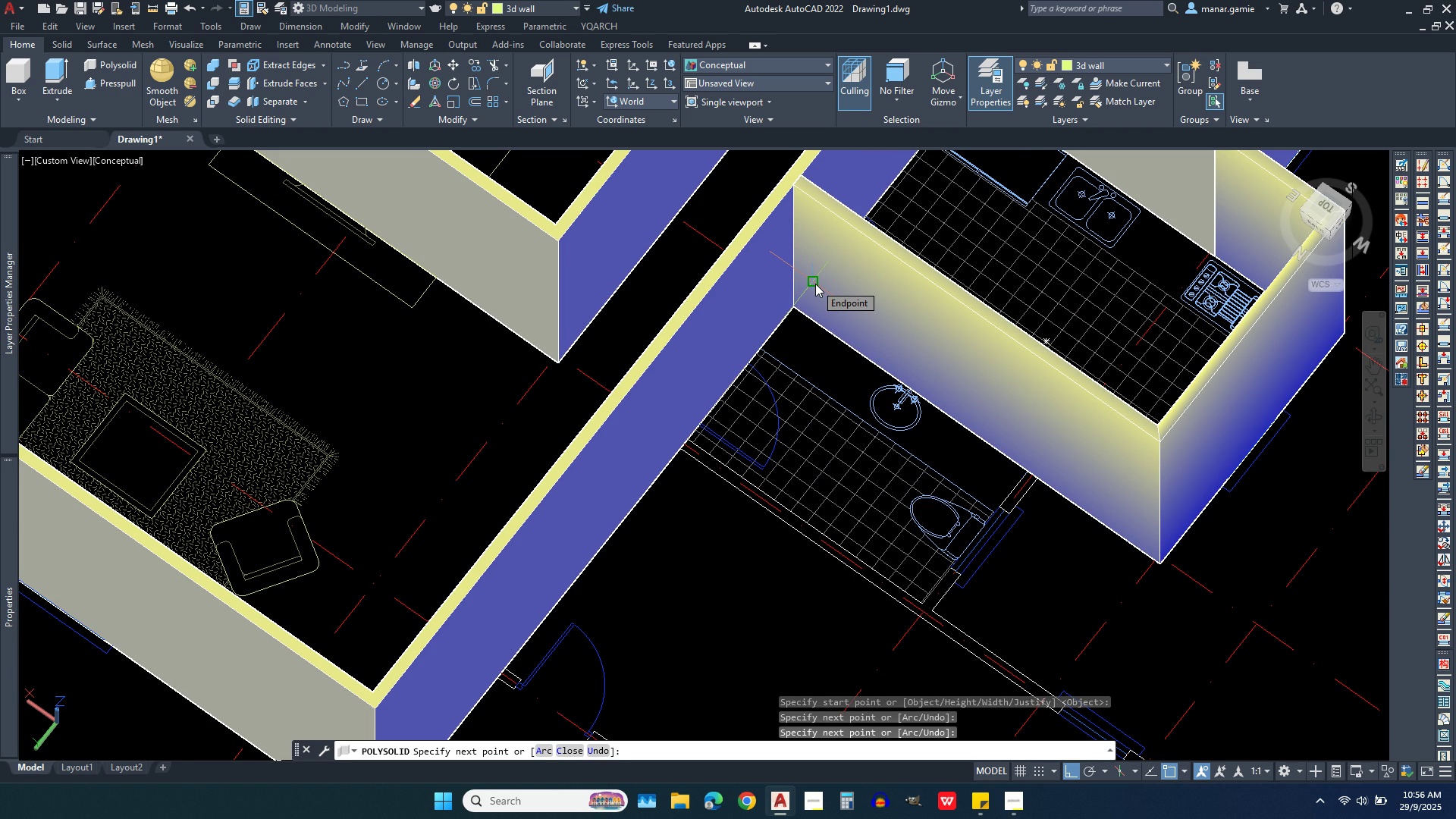 
left_click([815, 284])